 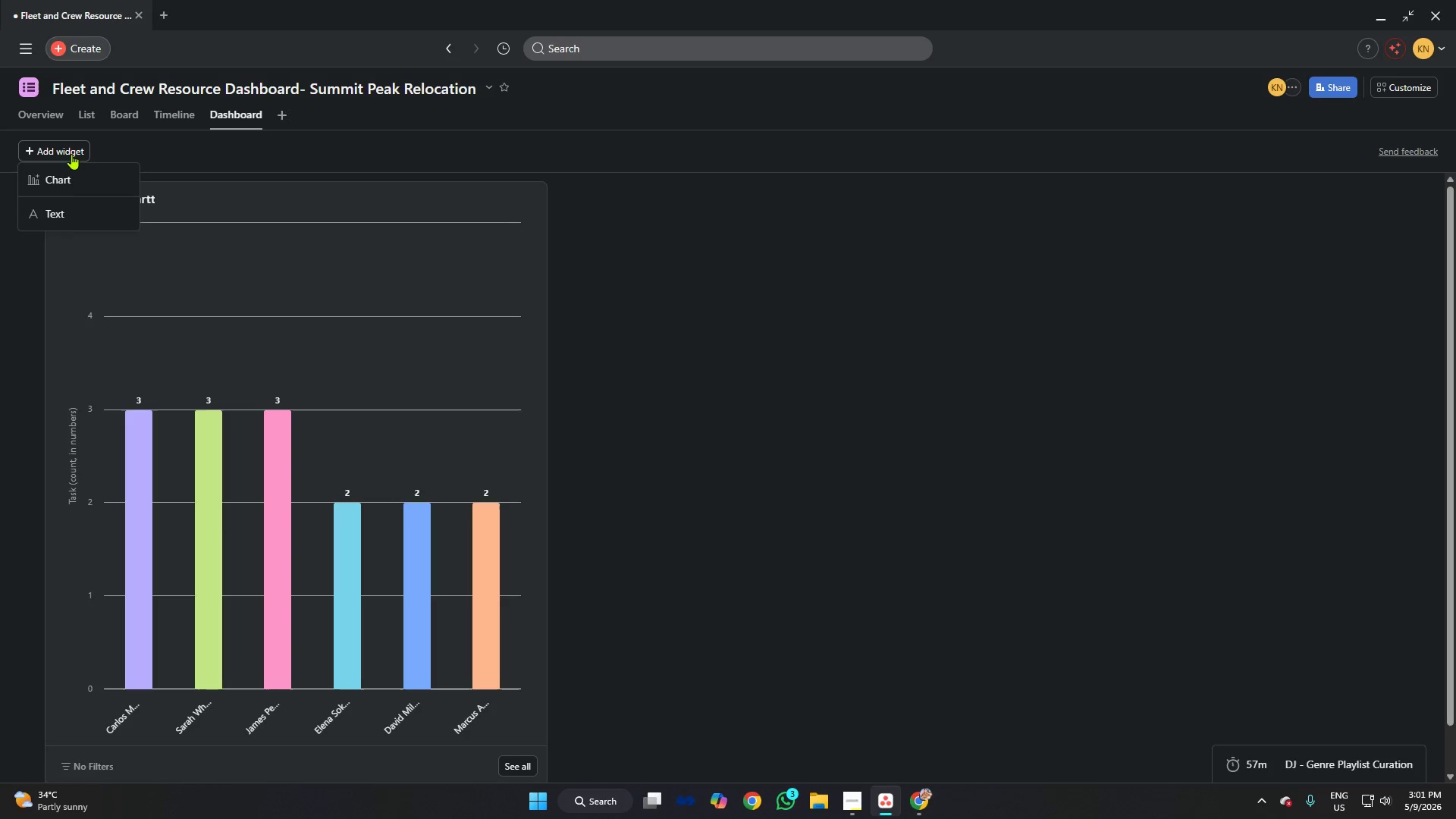 
left_click([96, 187])
 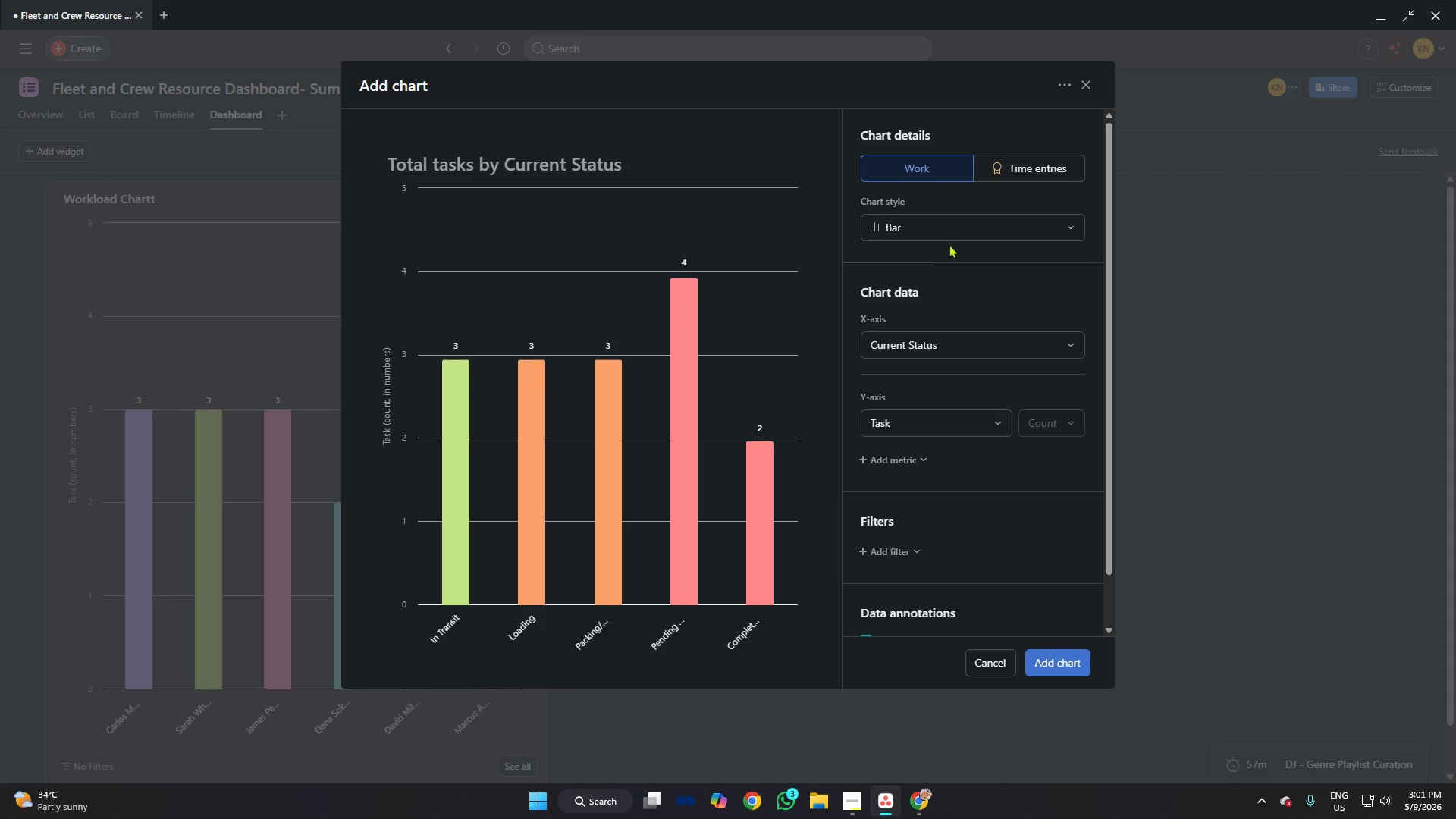 
left_click([943, 222])
 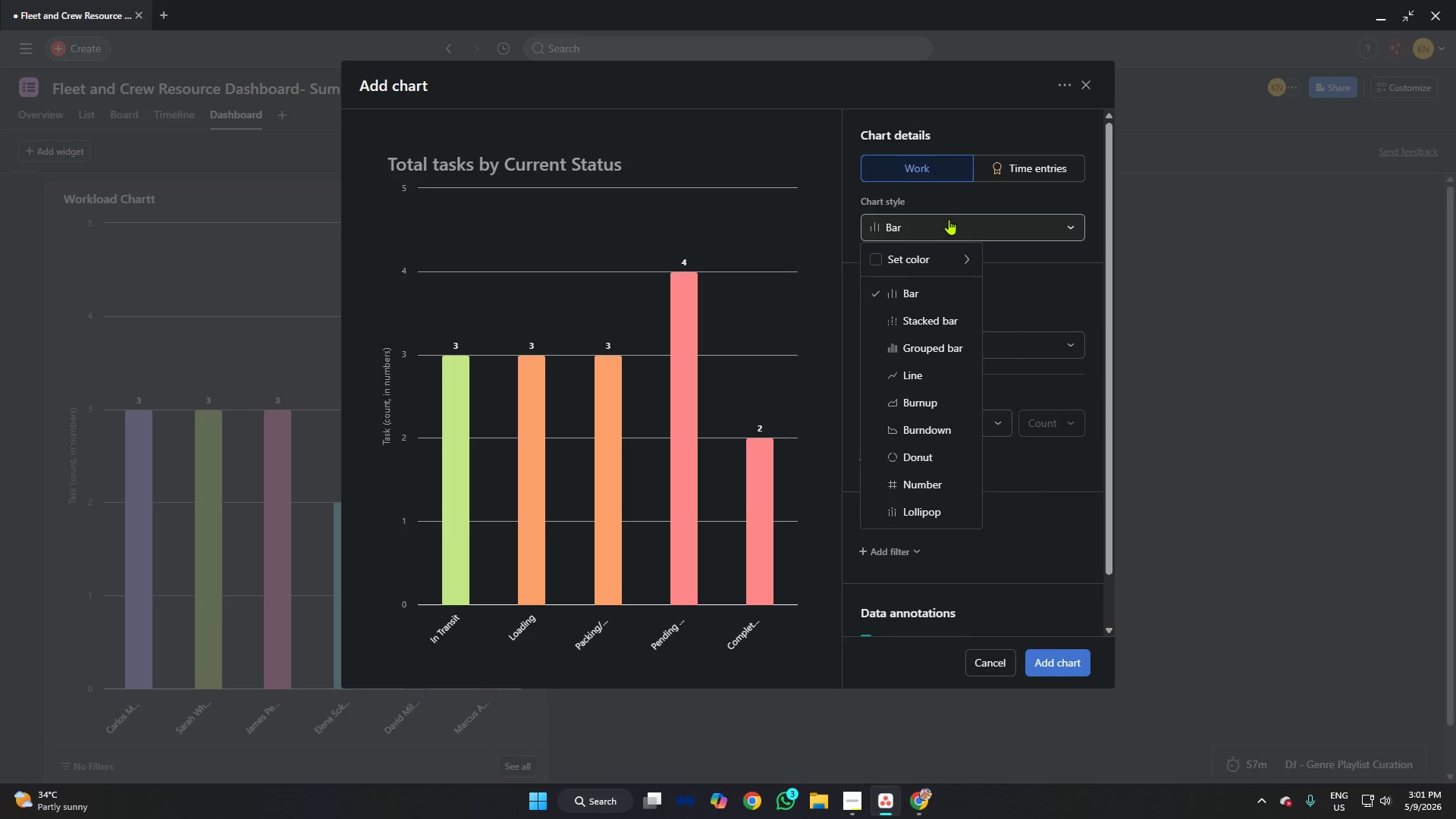 
mouse_move([952, 262])
 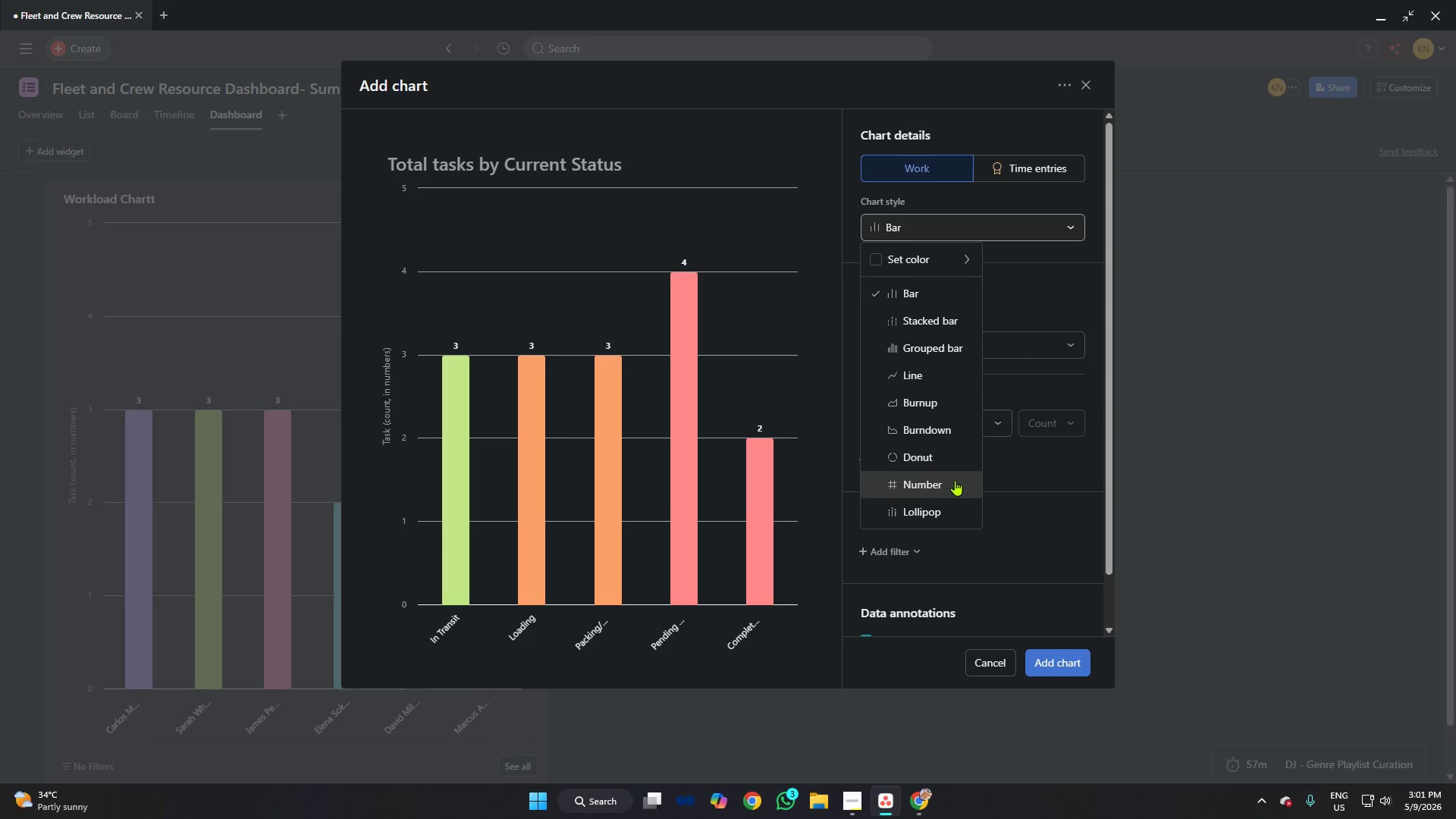 
left_click([955, 480])
 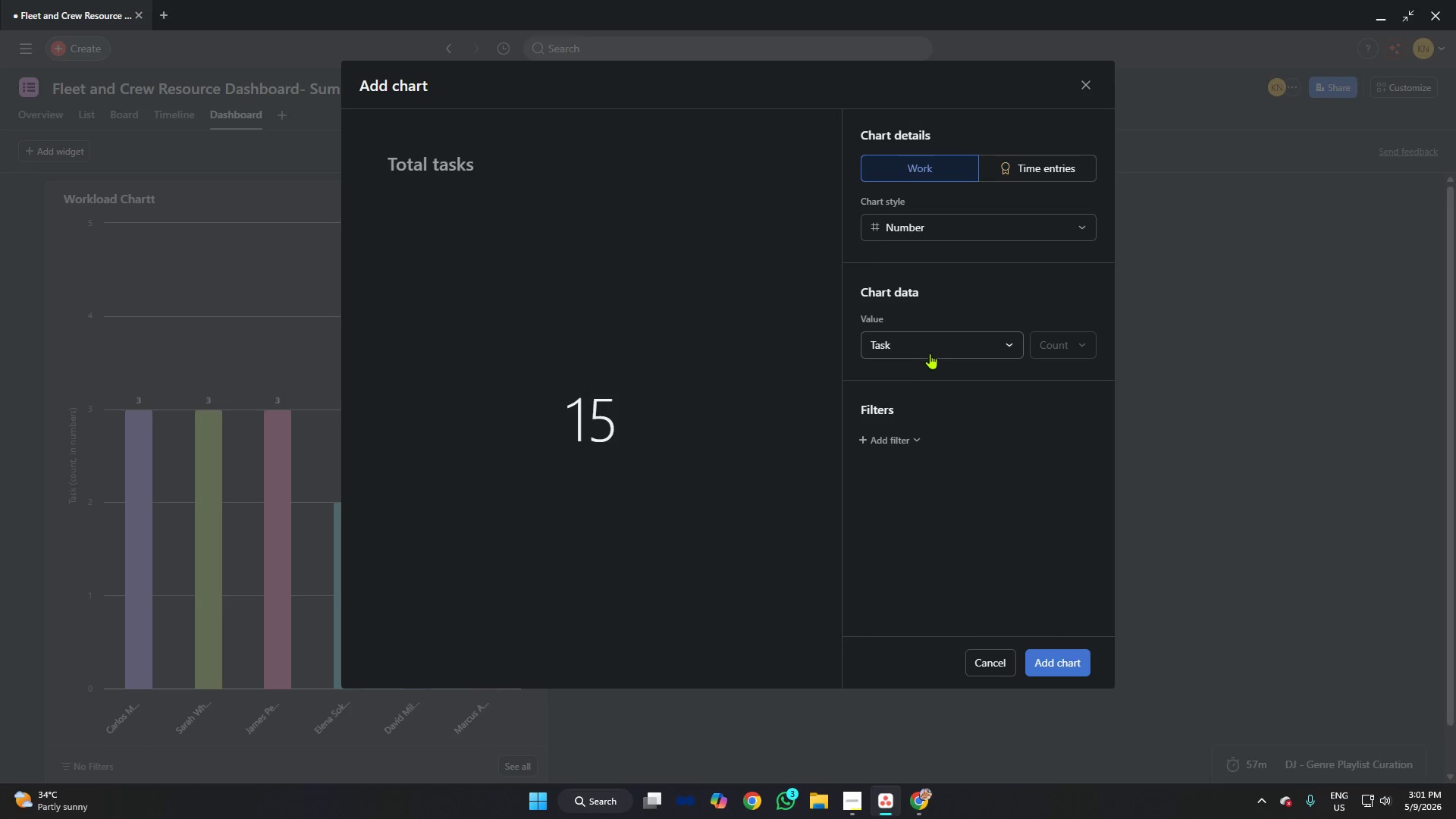 
mouse_move([921, 805])